 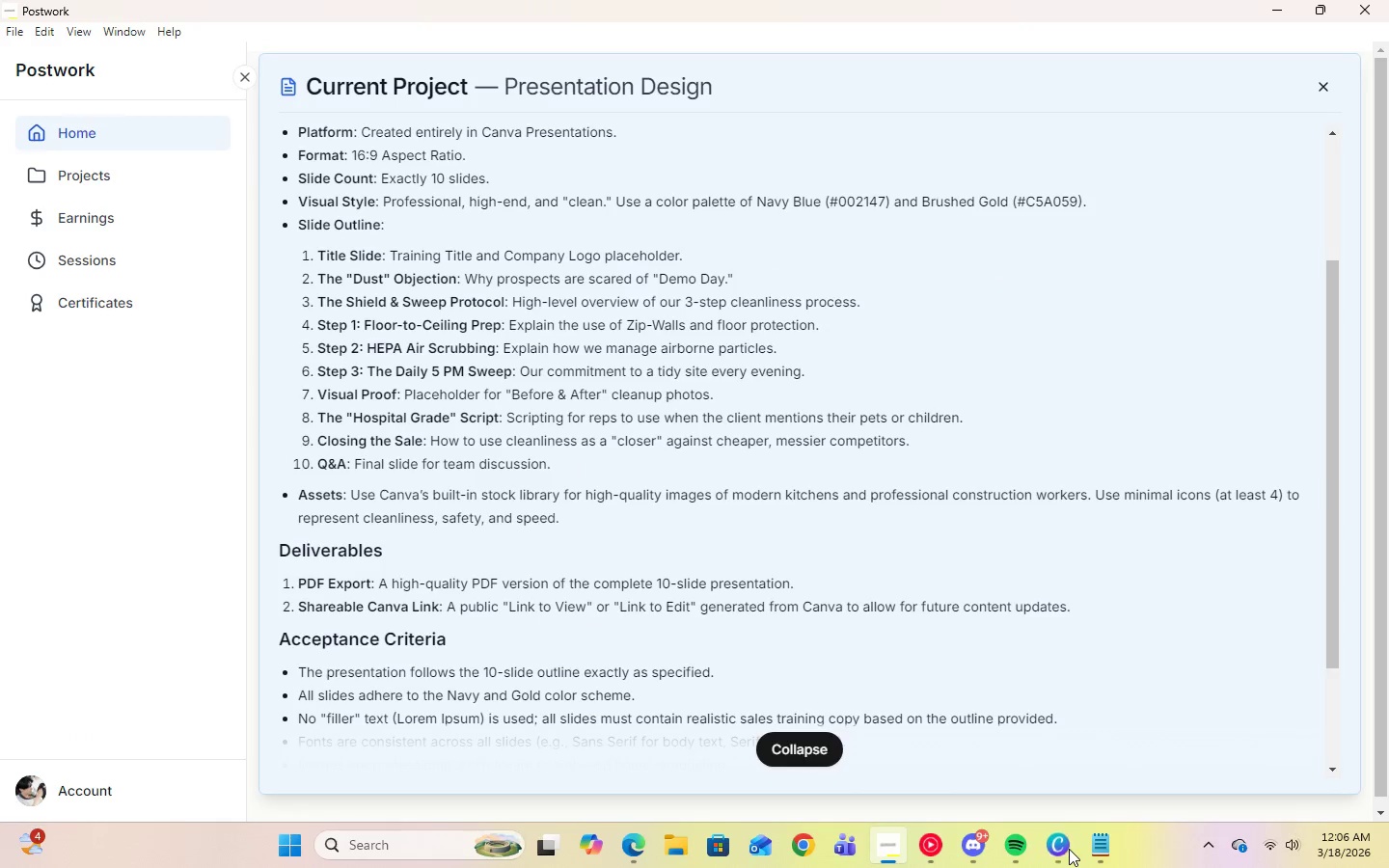 
left_click([1069, 849])
 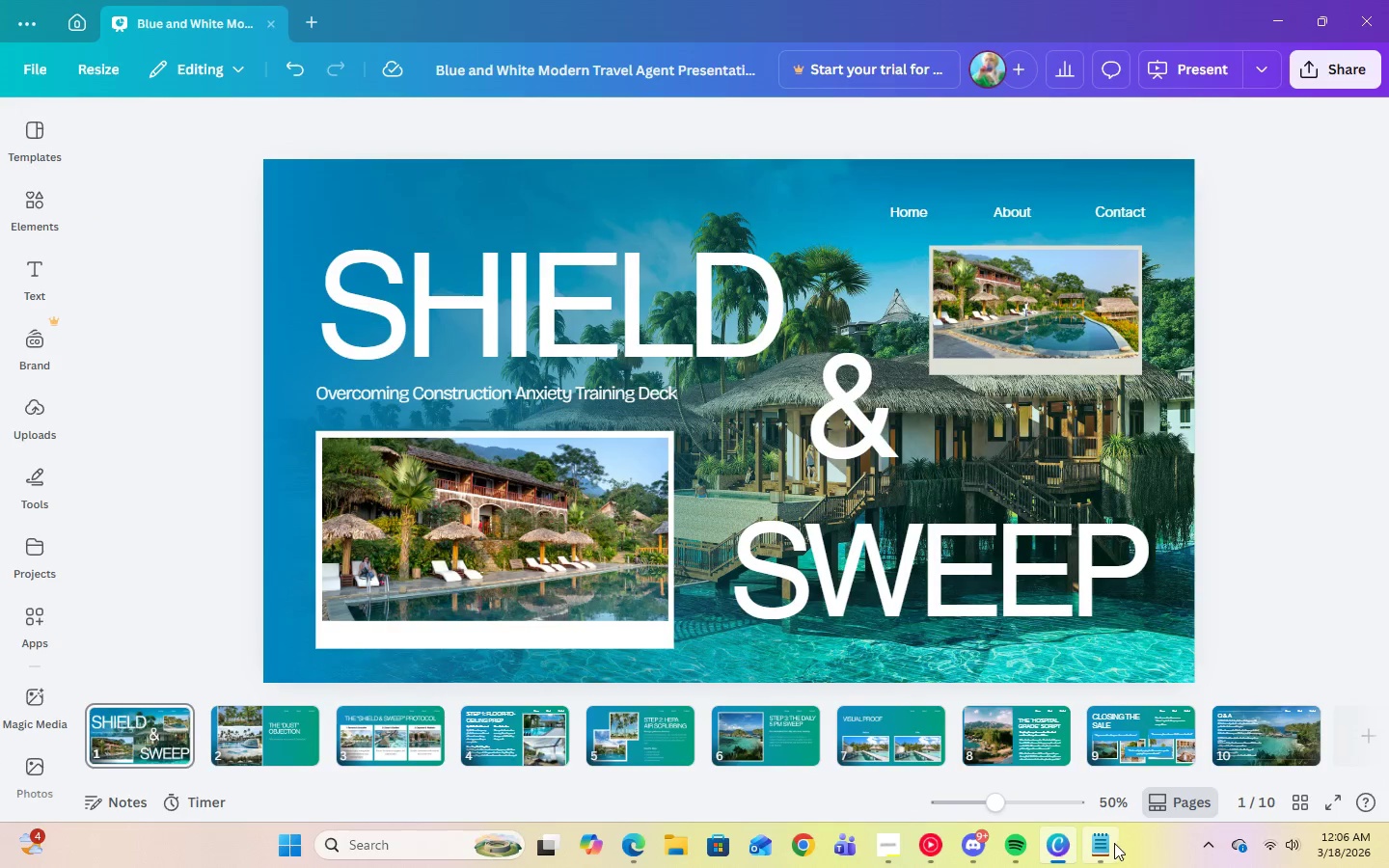 
left_click([1103, 843])
 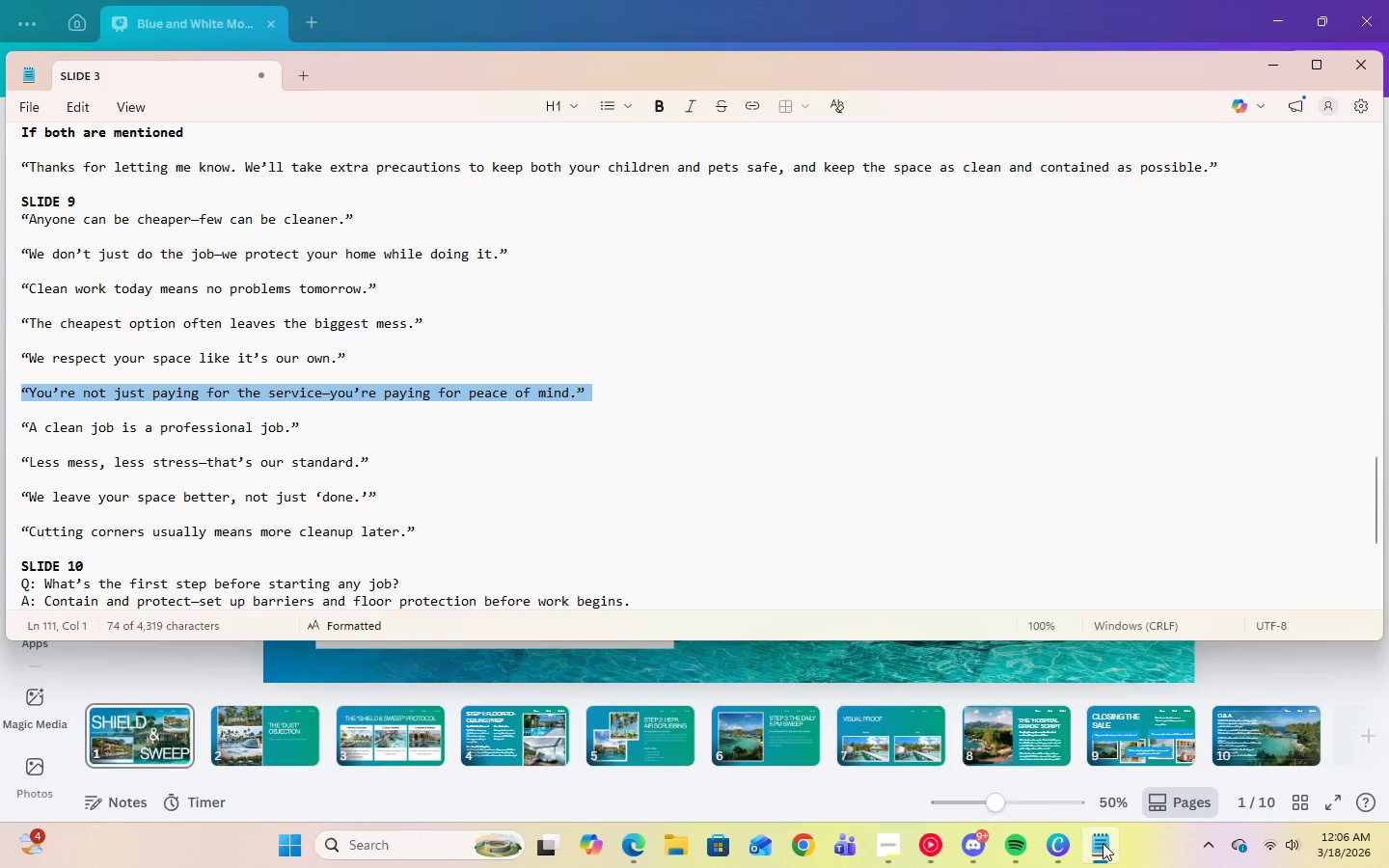 
left_click([1103, 843])
 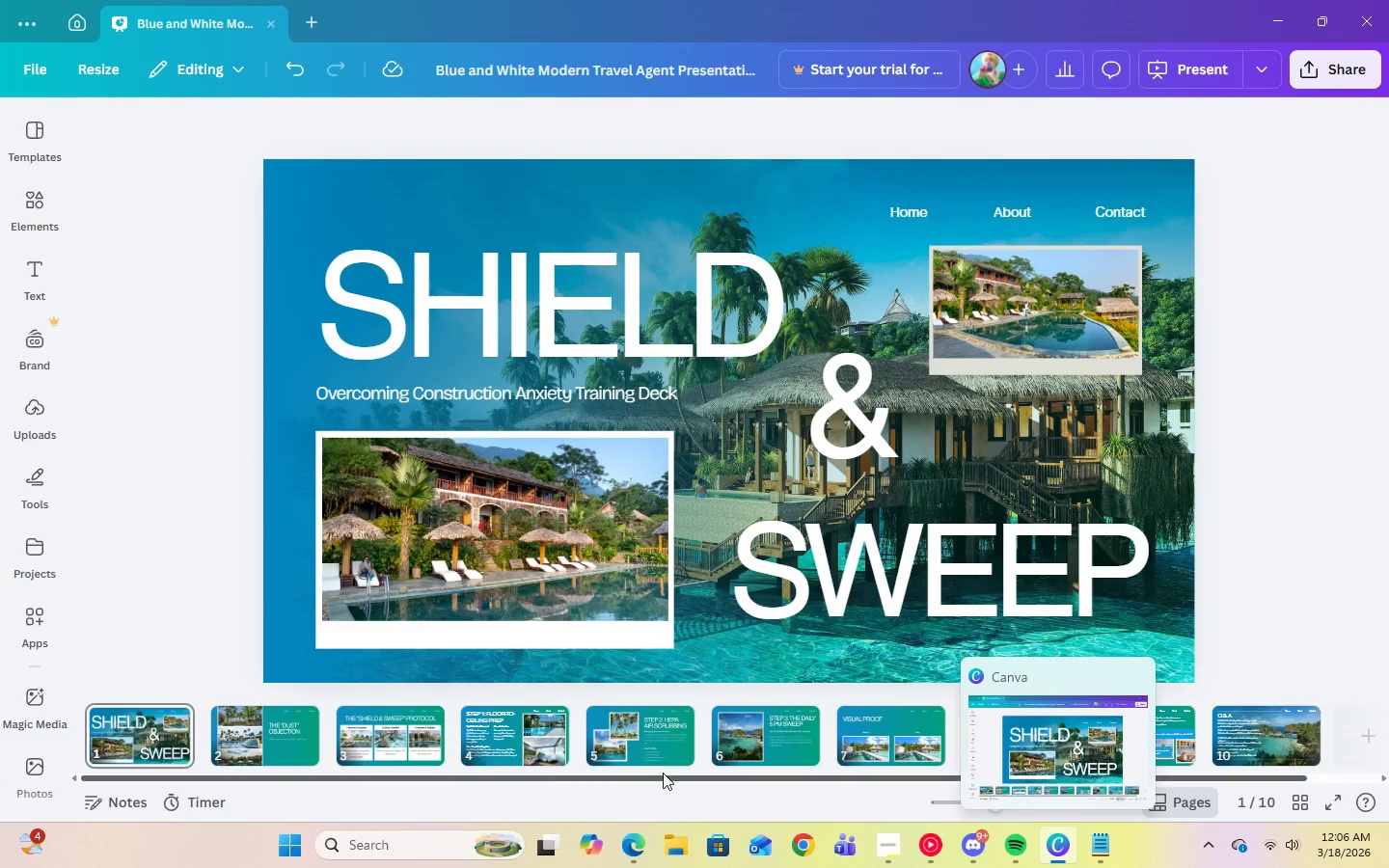 
left_click([386, 736])
 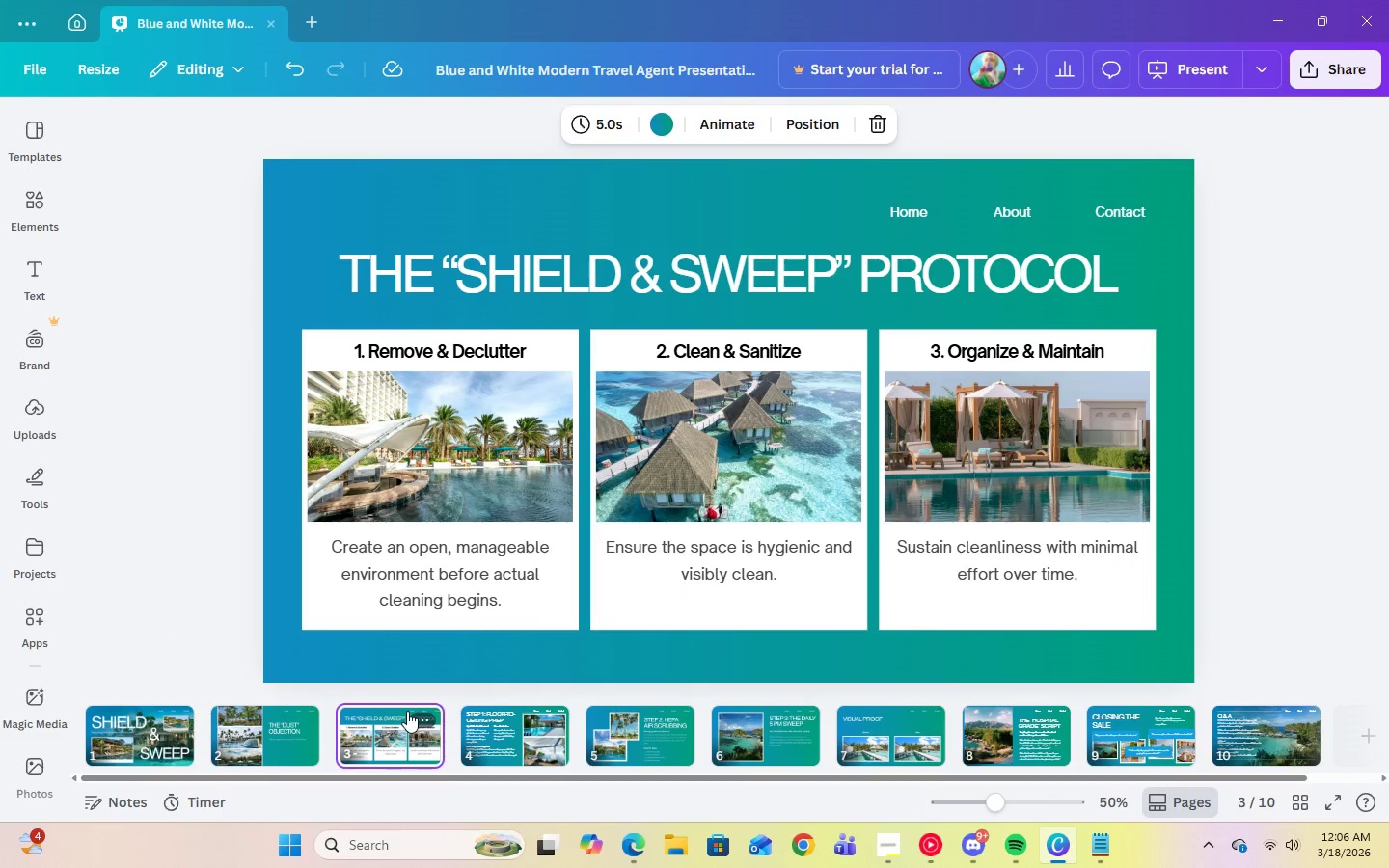 
left_click([546, 725])
 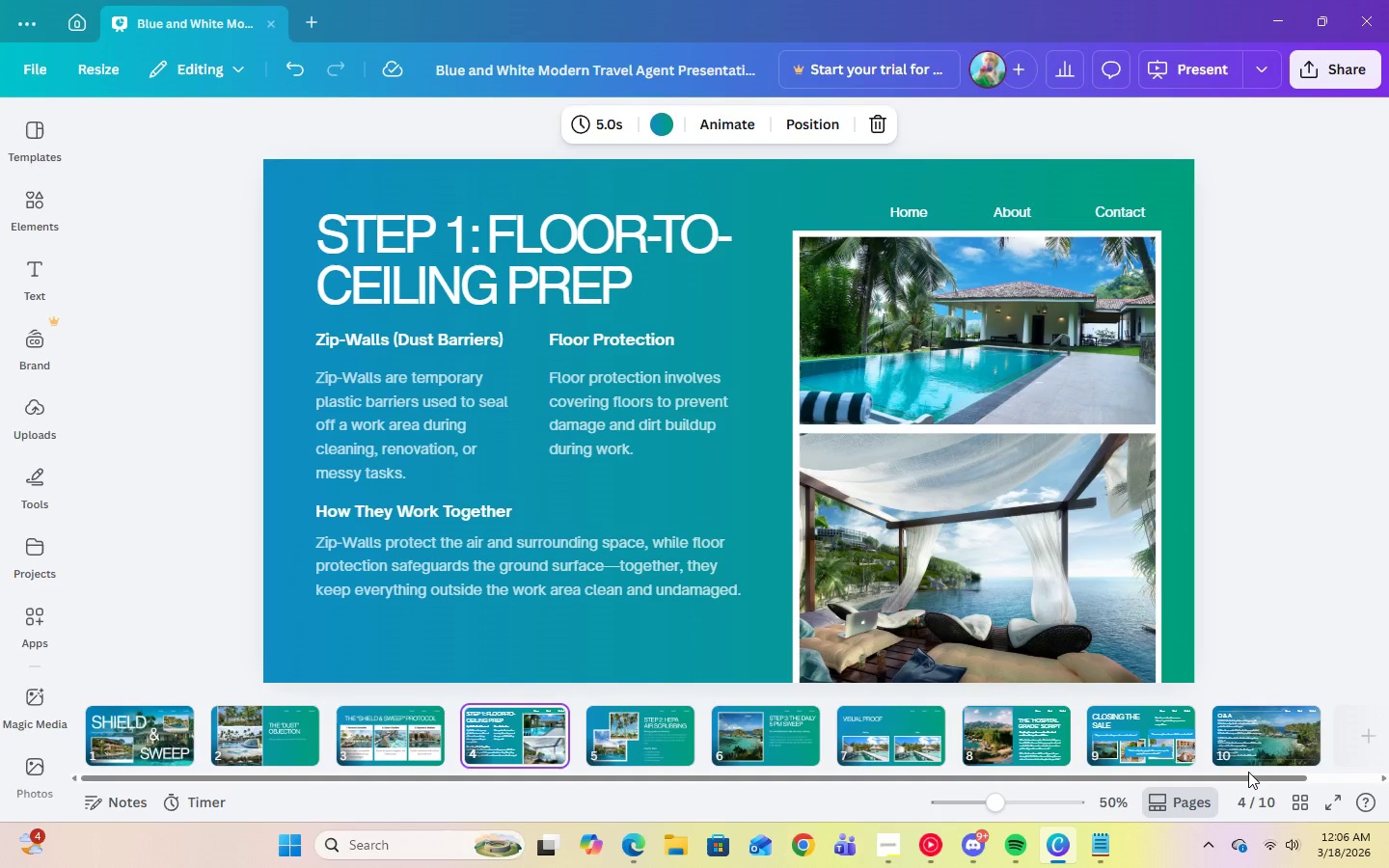 
wait(5.72)
 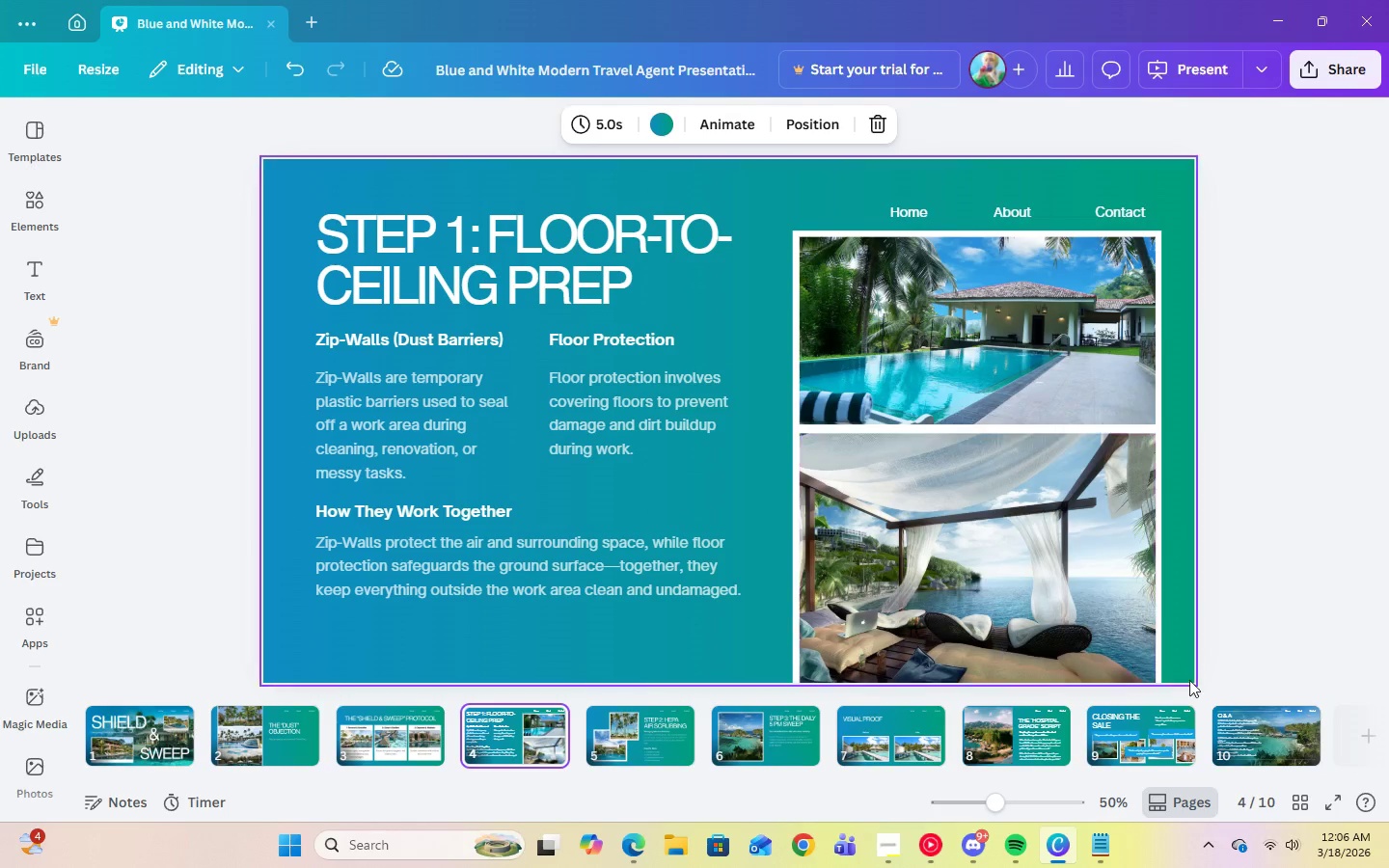 
mouse_move([1227, 769])
 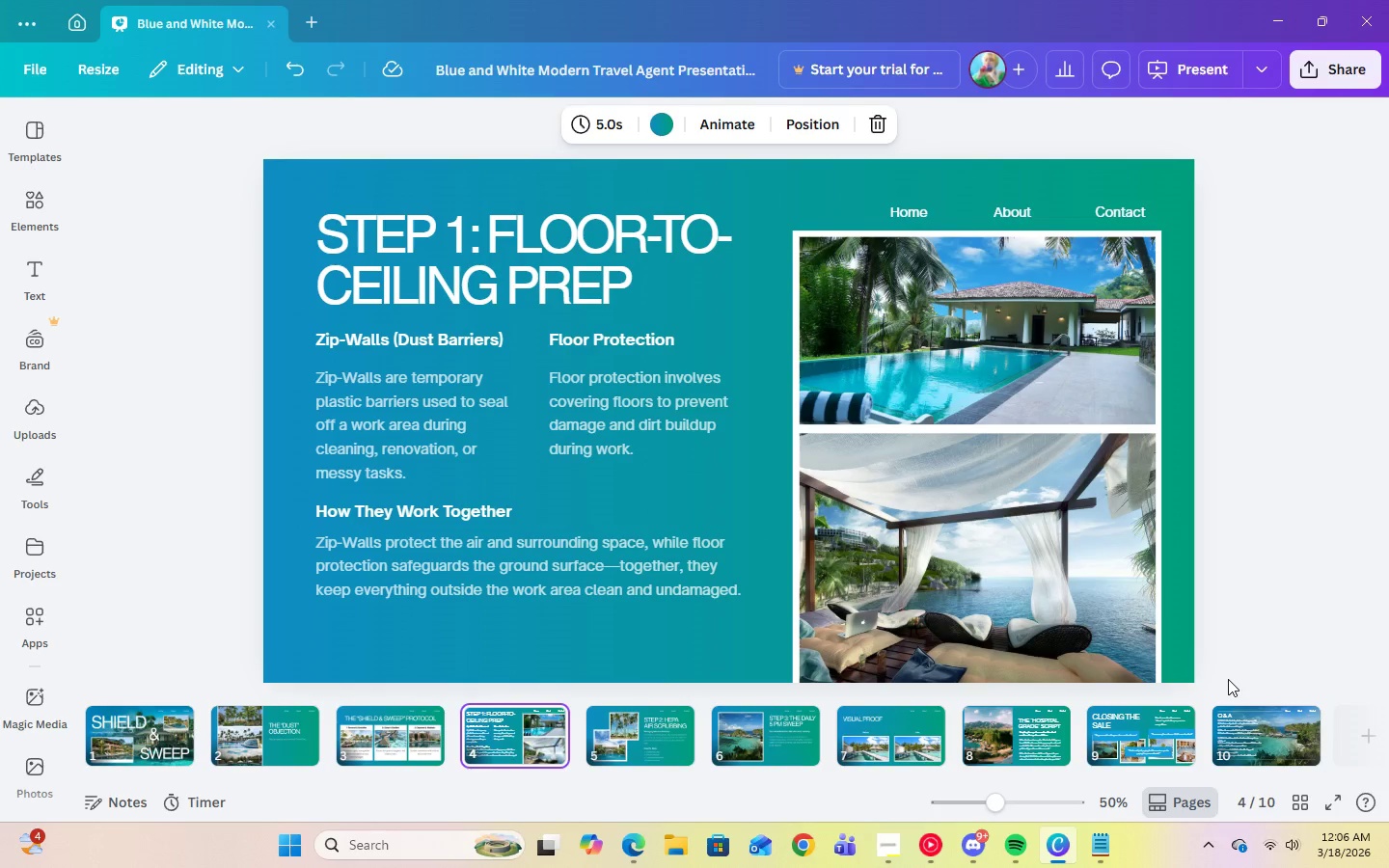 
wait(12.38)
 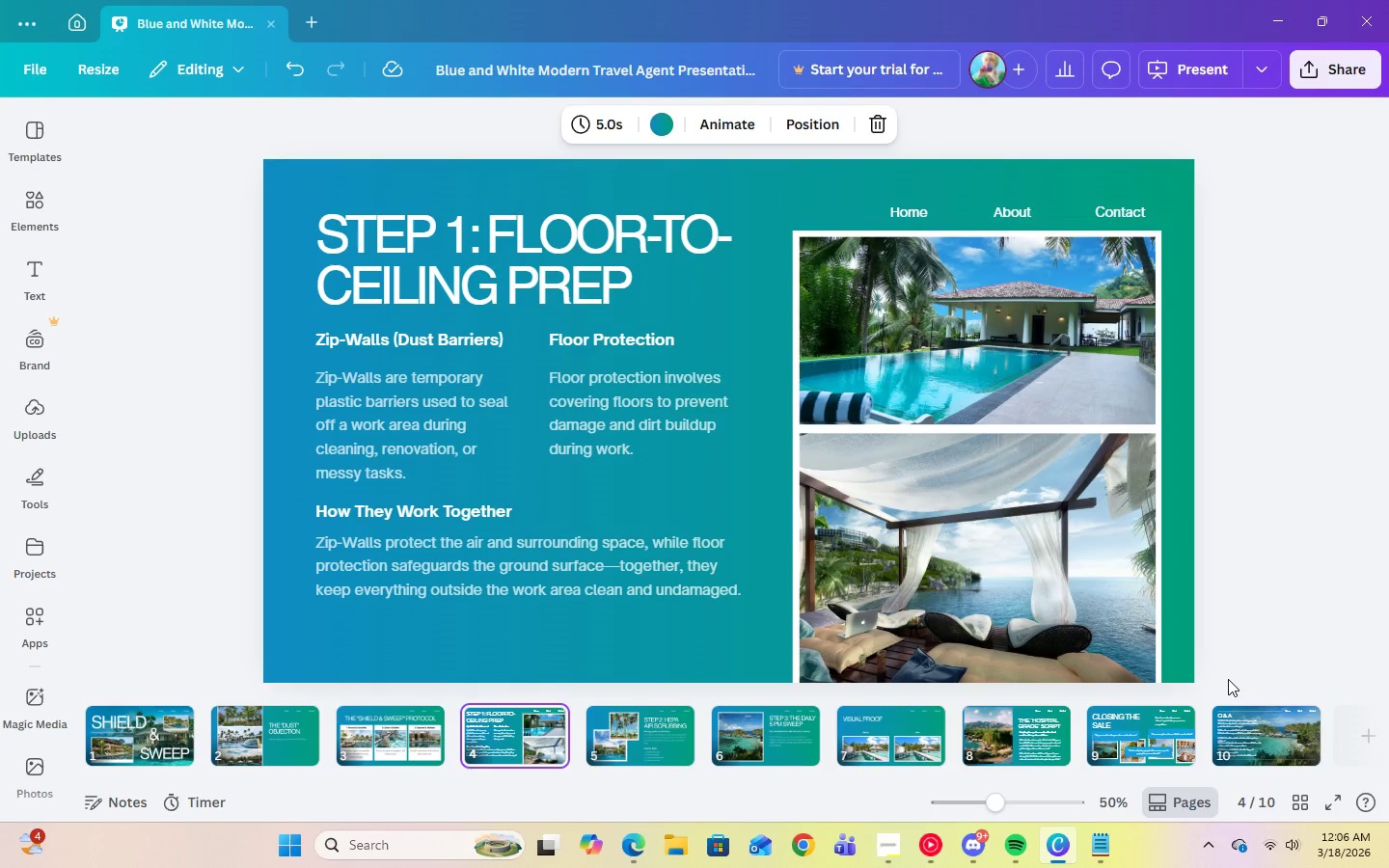 
left_click([365, 746])
 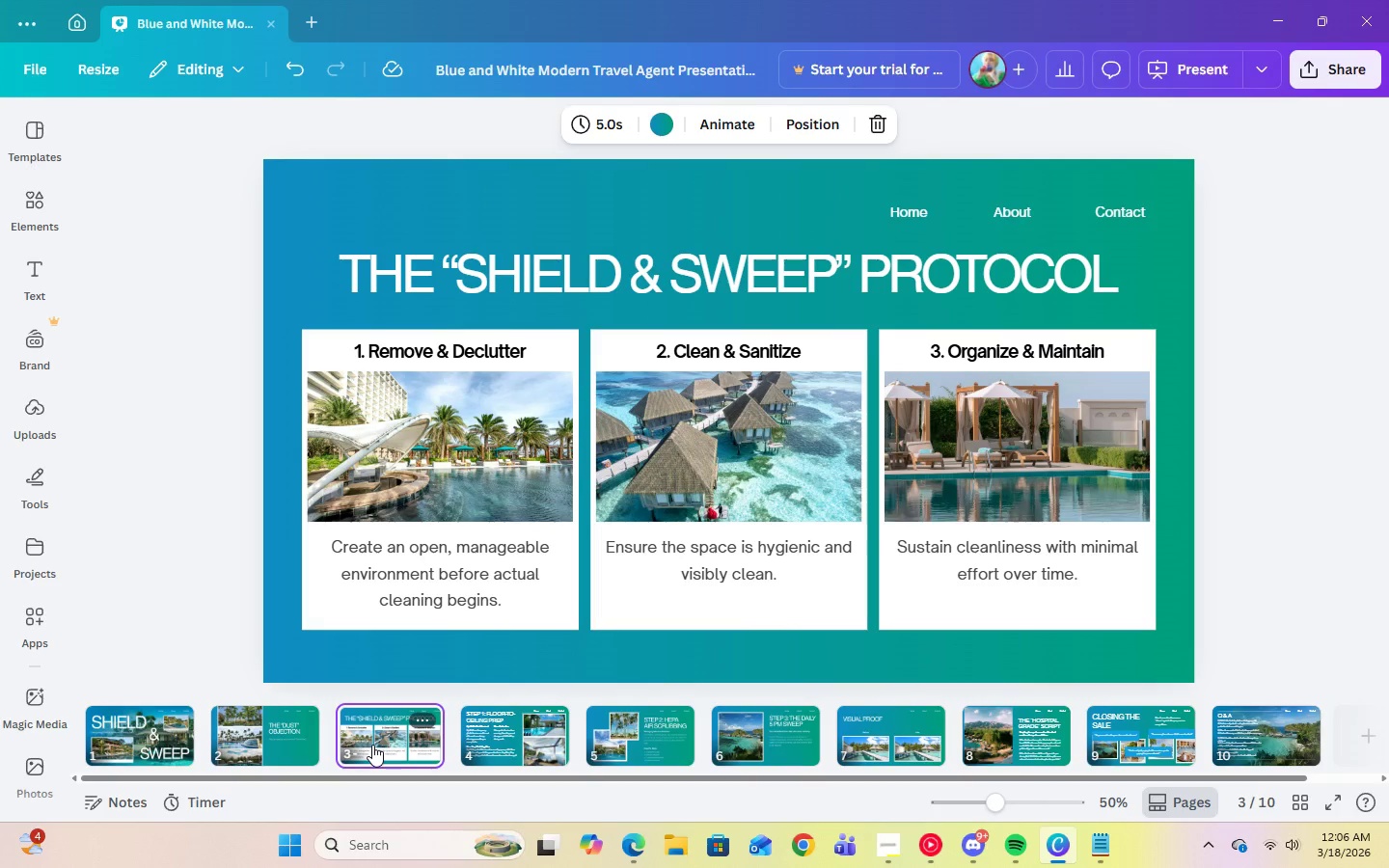 
wait(9.55)
 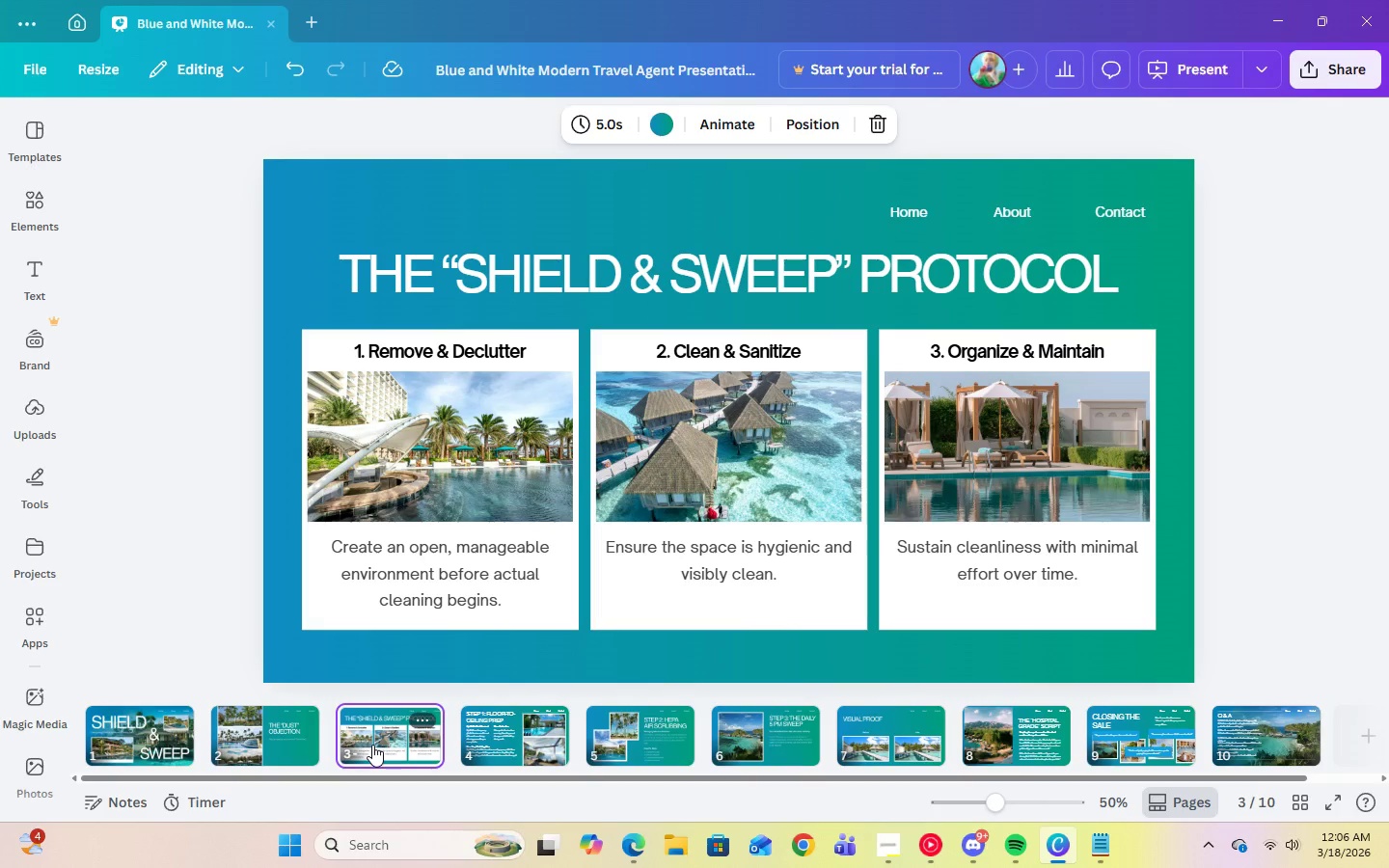 
left_click([898, 845])